 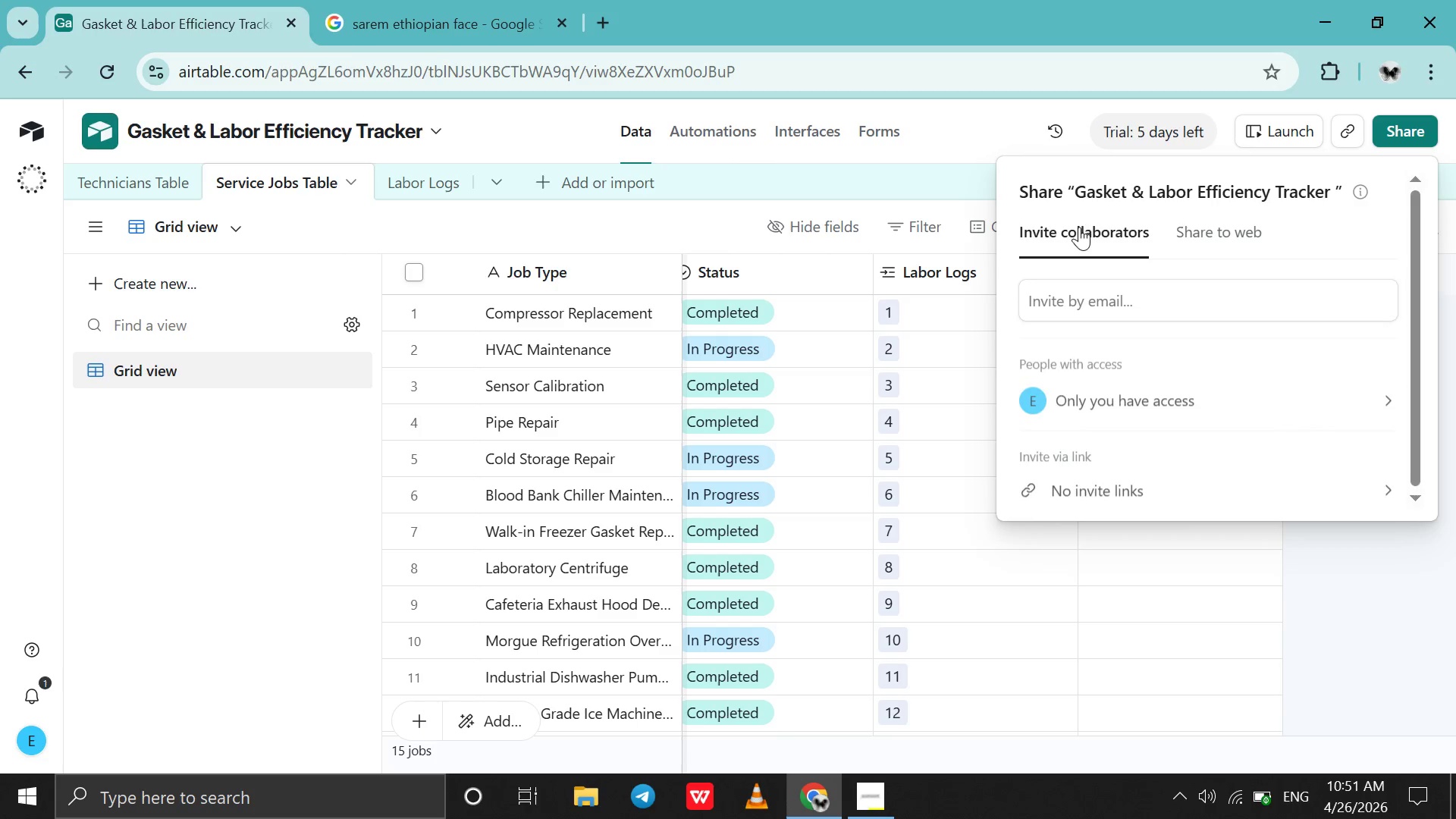 
left_click([787, 137])
 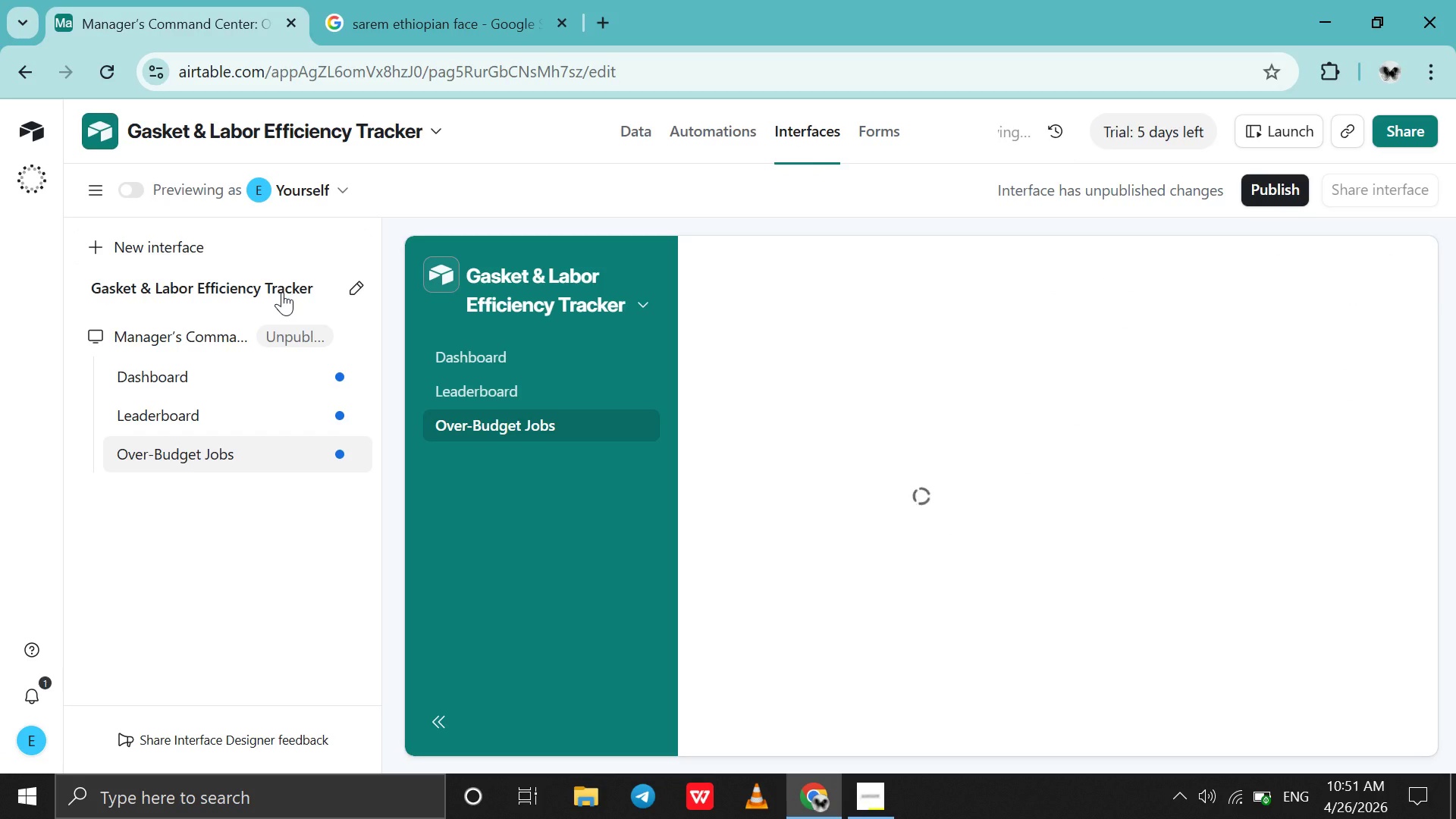 
left_click([282, 292])
 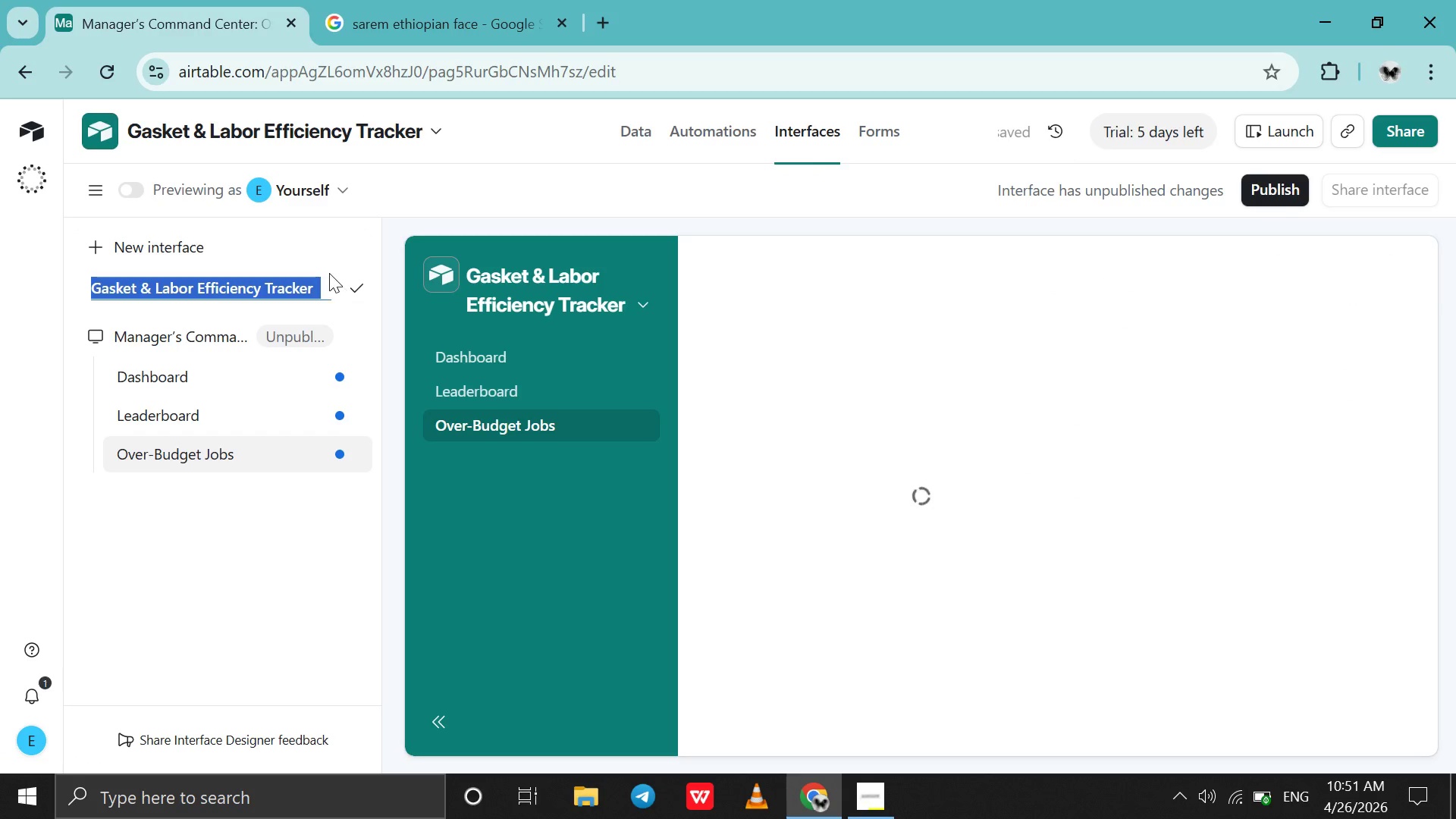 
left_click([329, 273])
 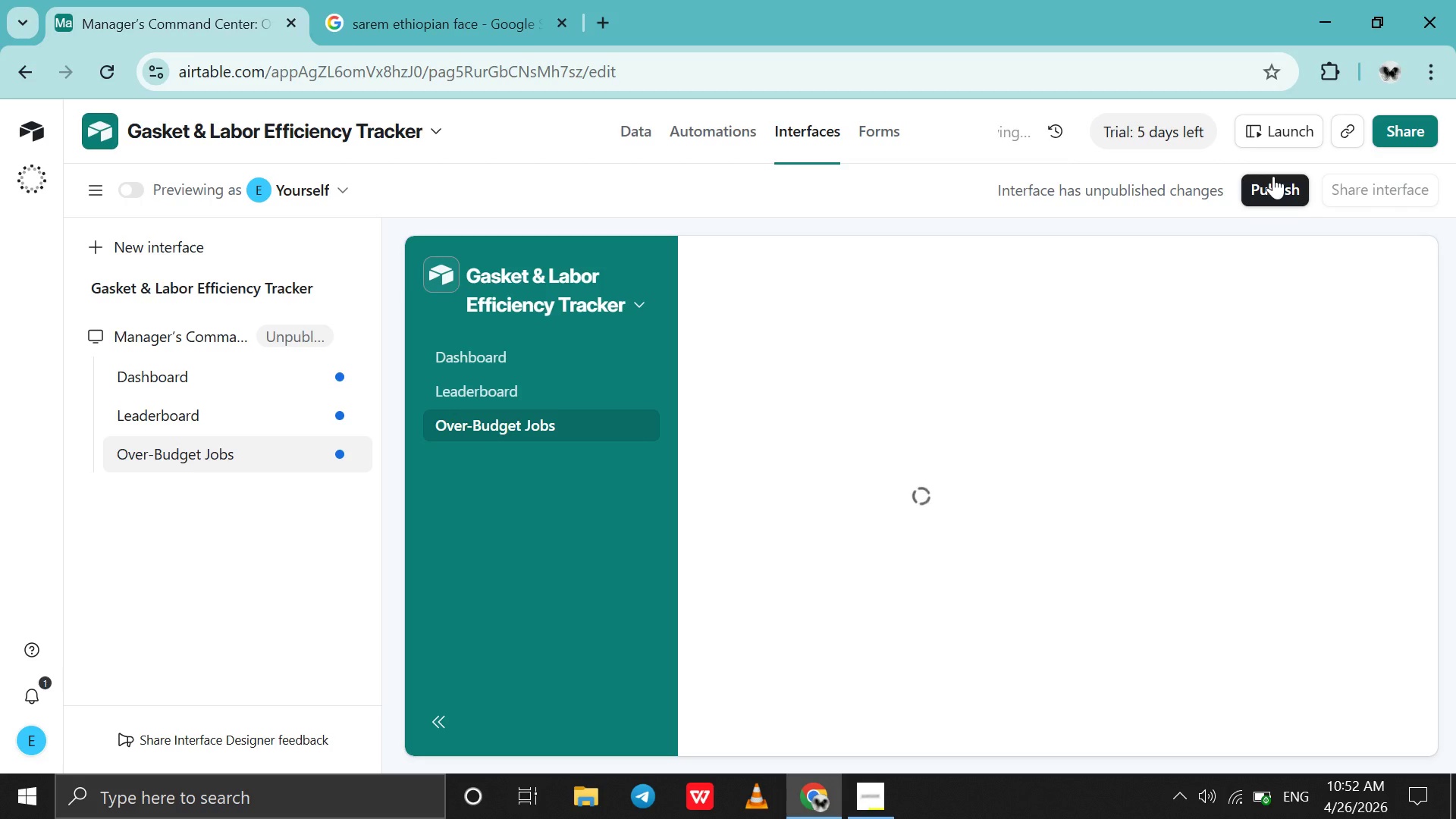 
left_click([1273, 176])
 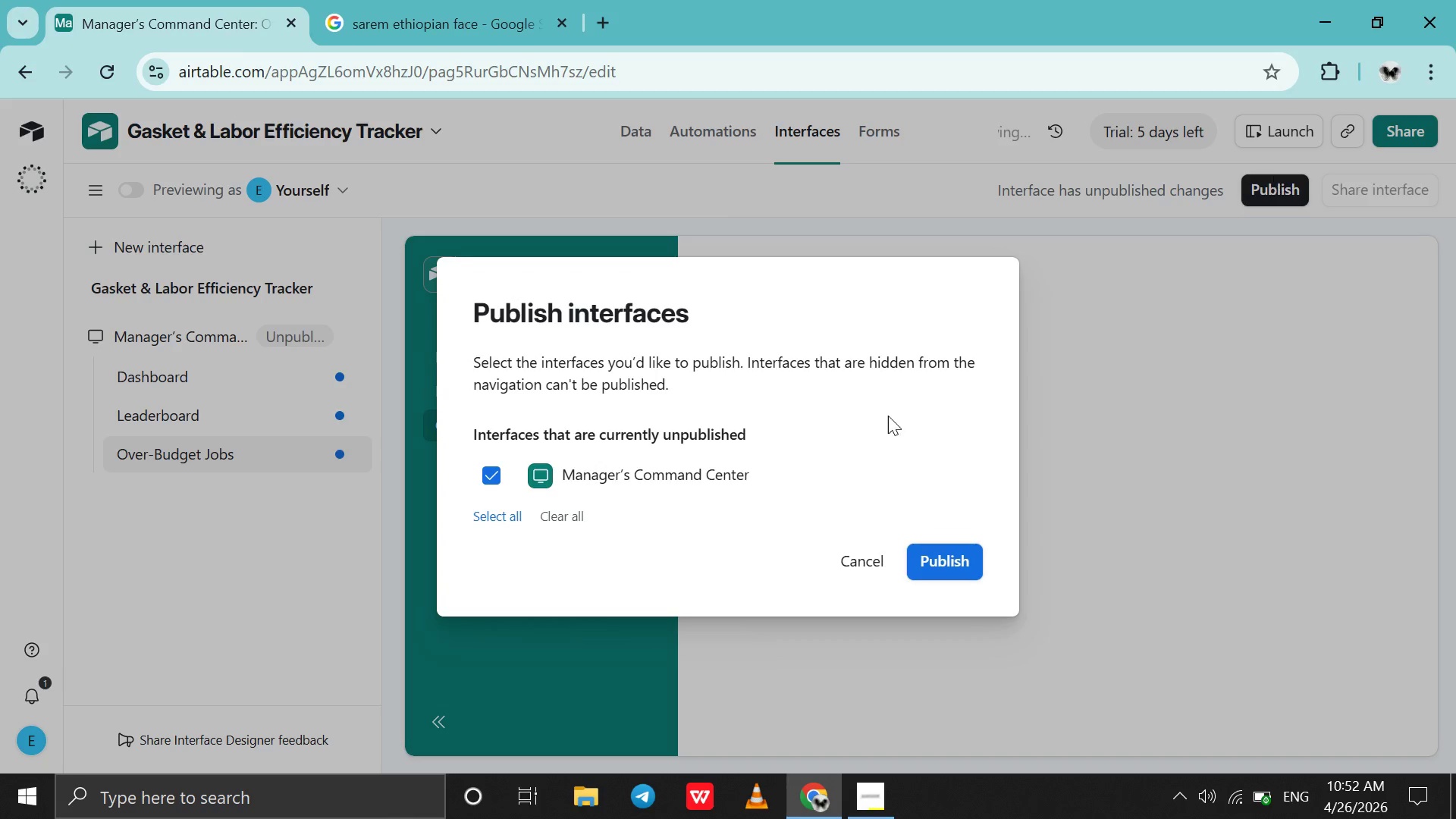 
mouse_move([855, 447])
 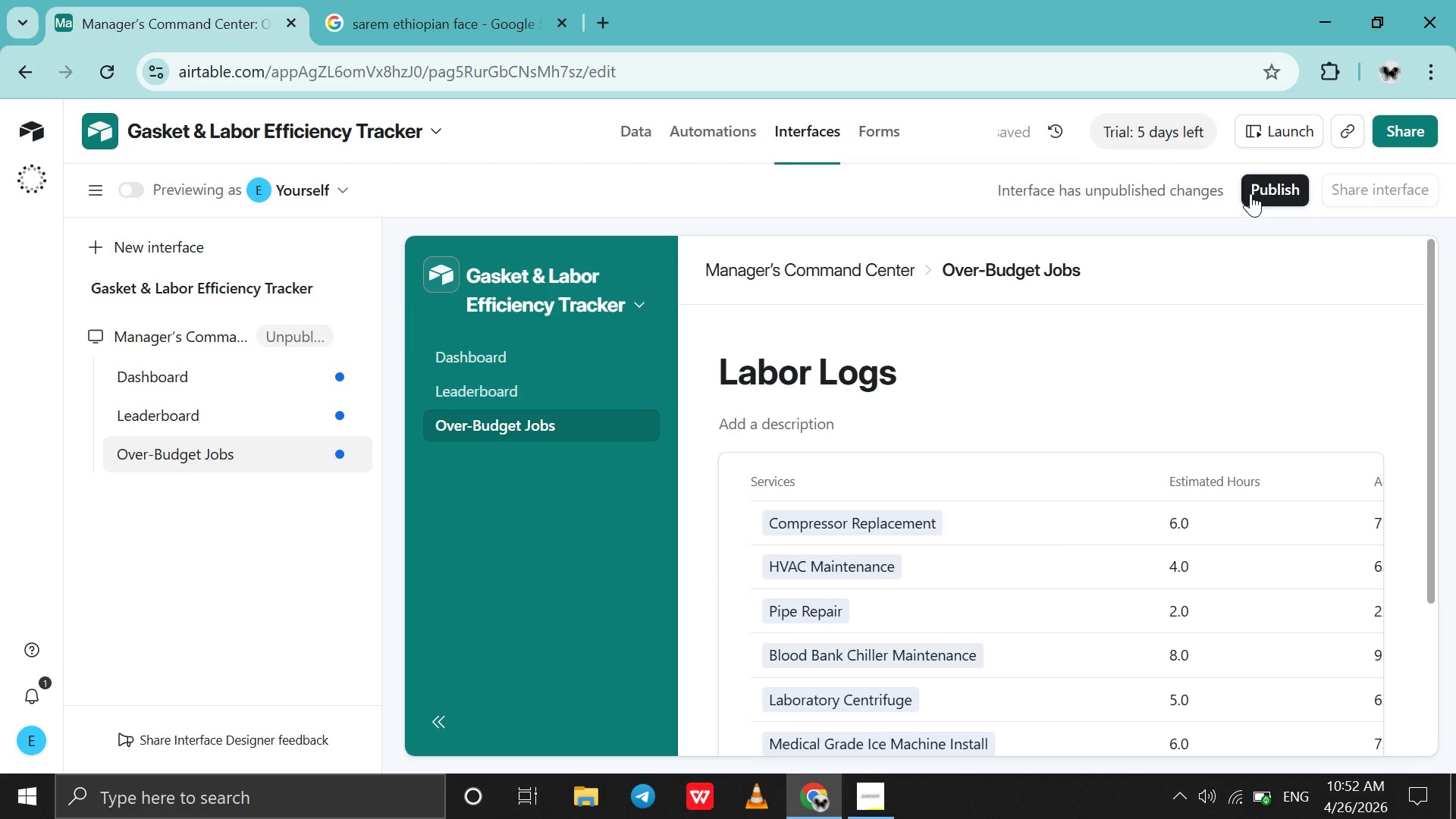 
left_click([1250, 193])
 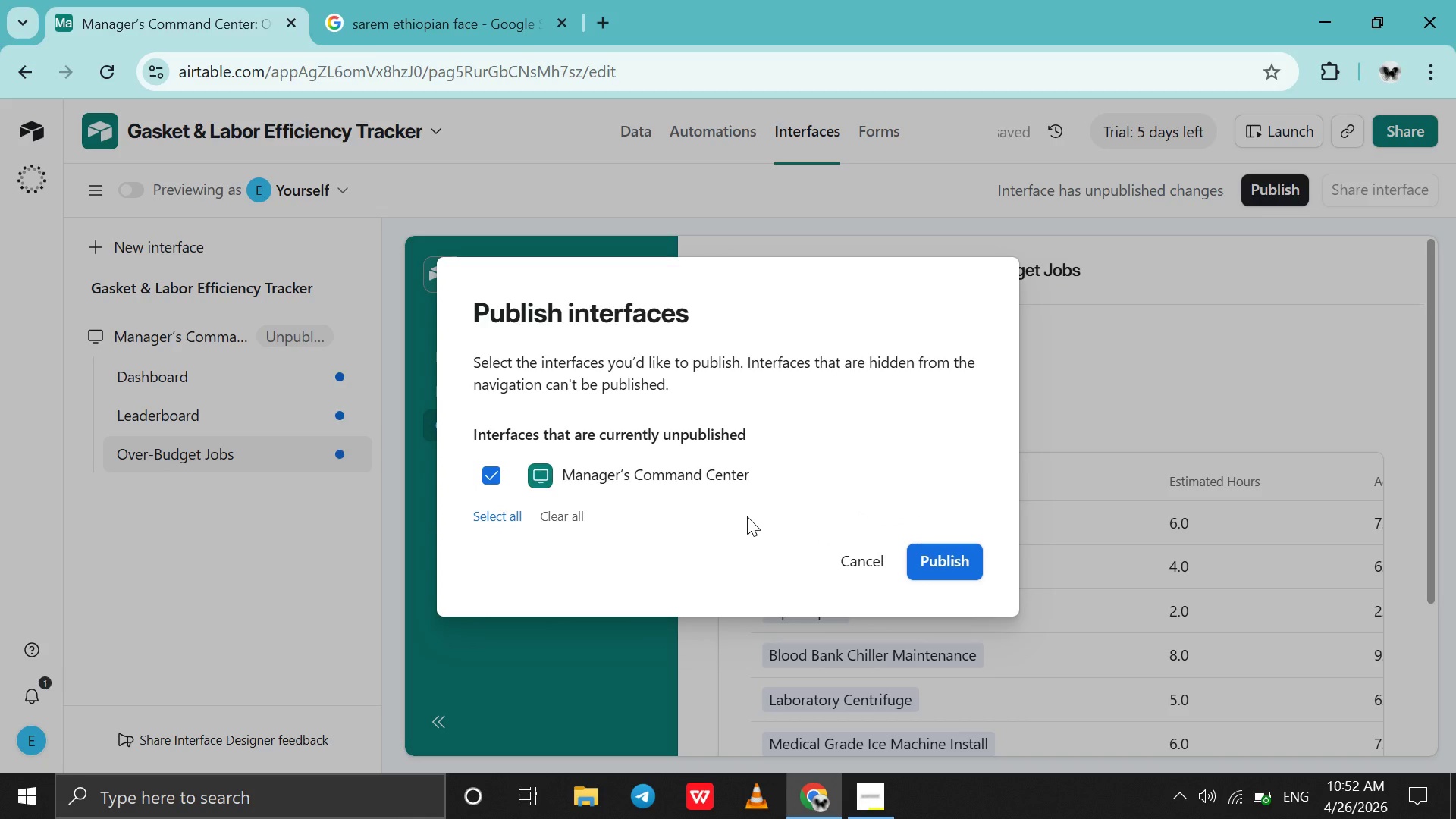 
wait(5.8)
 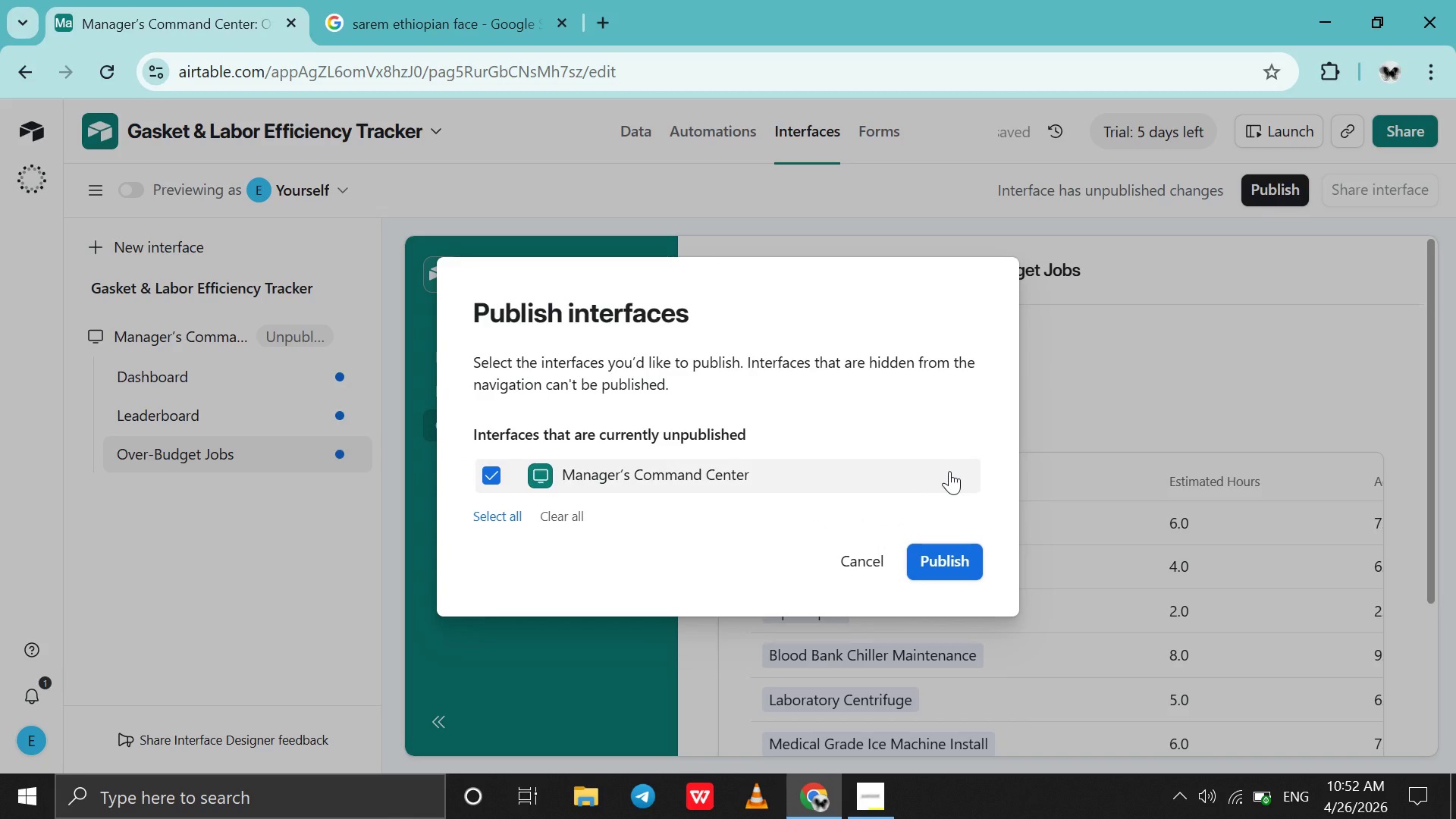 
left_click([911, 560])
 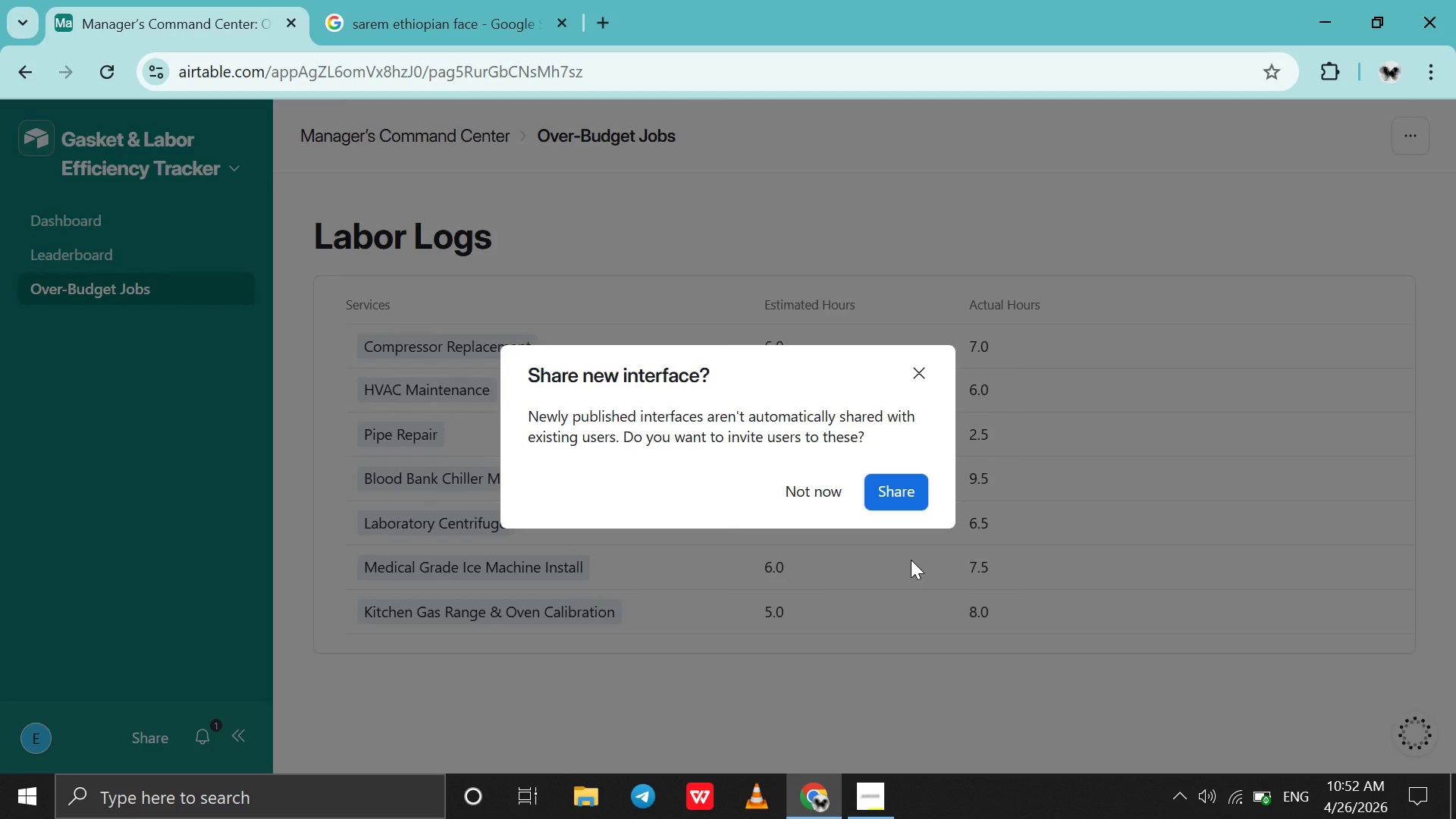 
wait(10.81)
 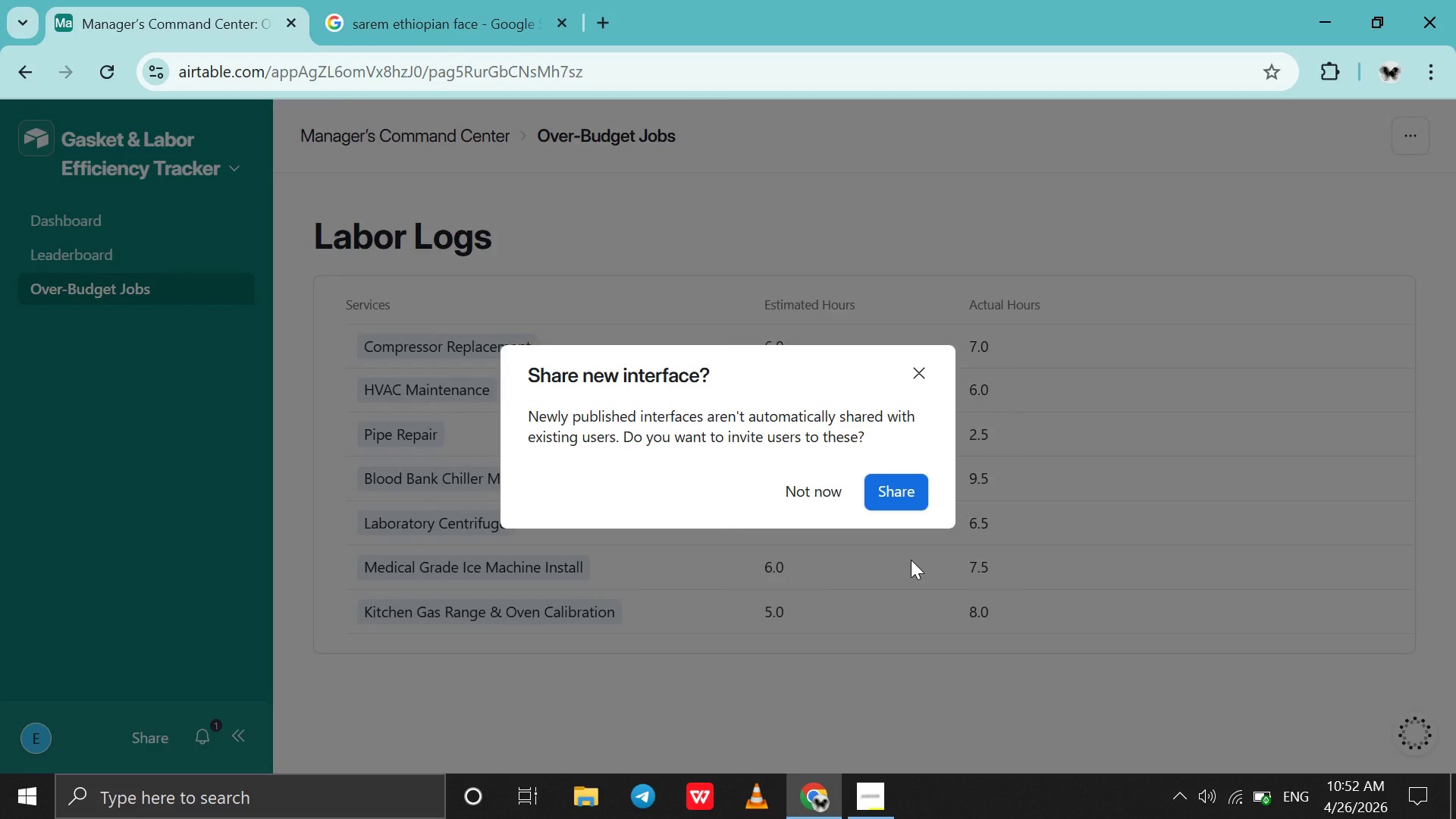 
left_click([914, 491])
 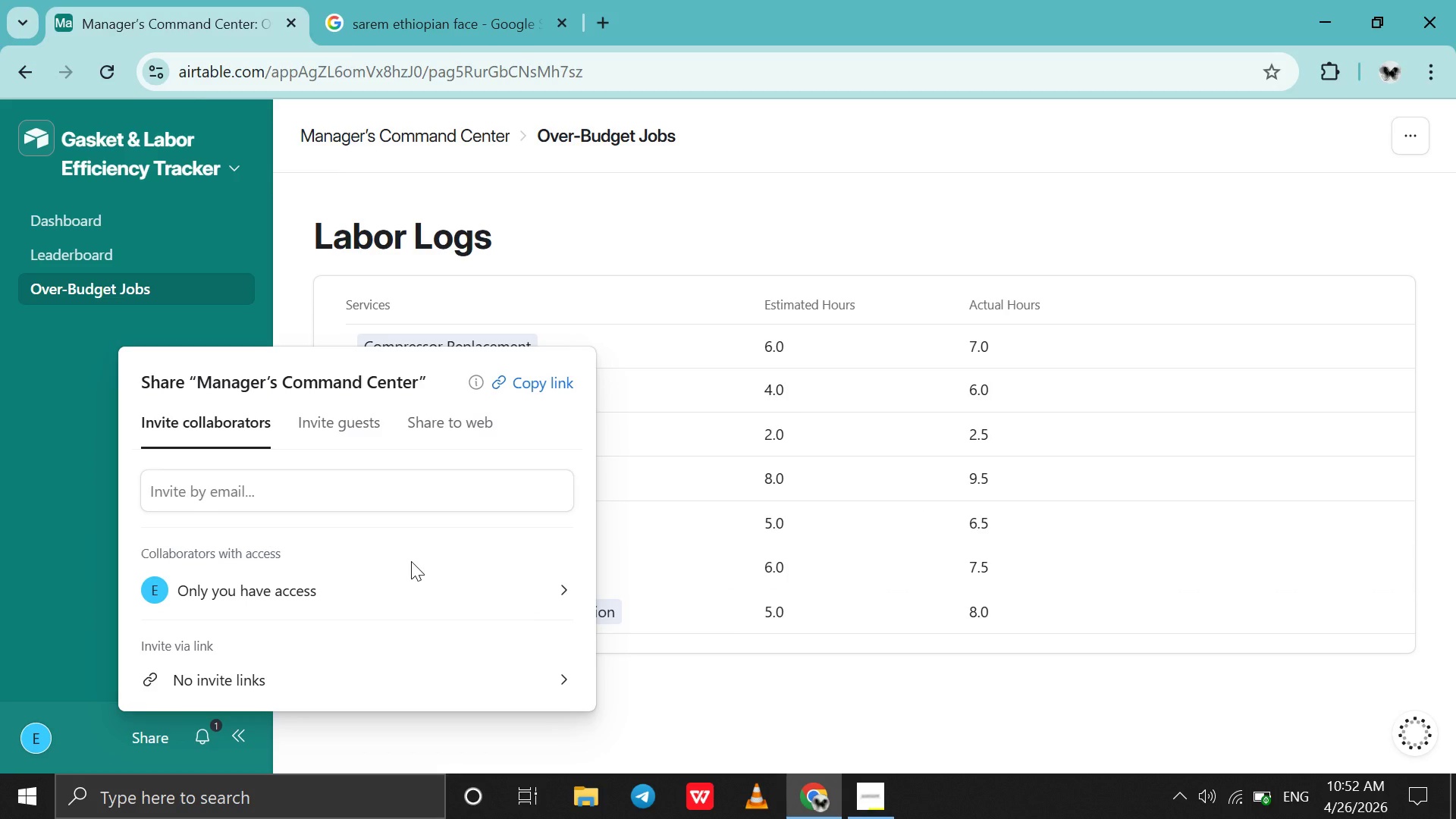 
wait(6.31)
 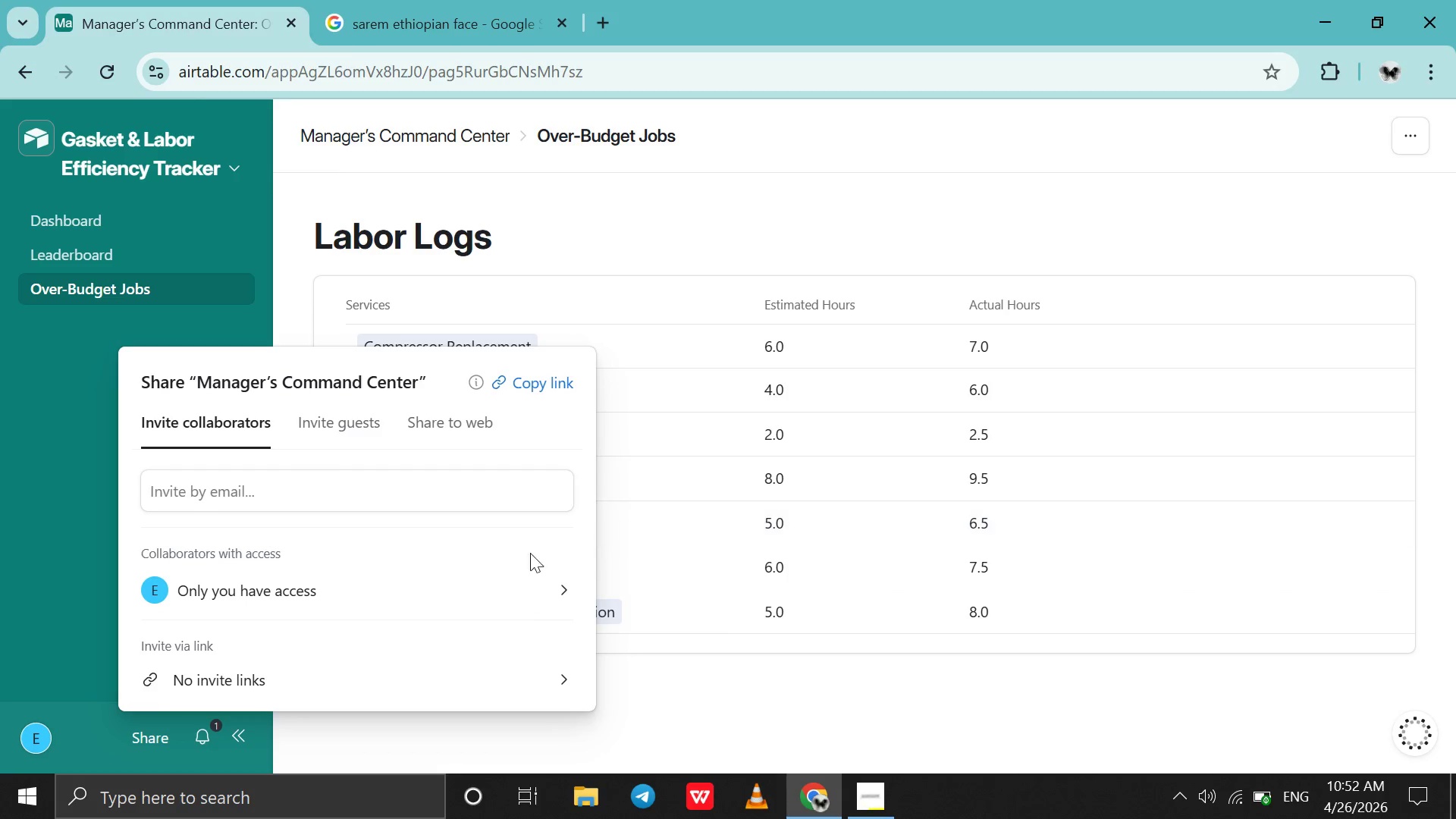 
left_click([370, 440])
 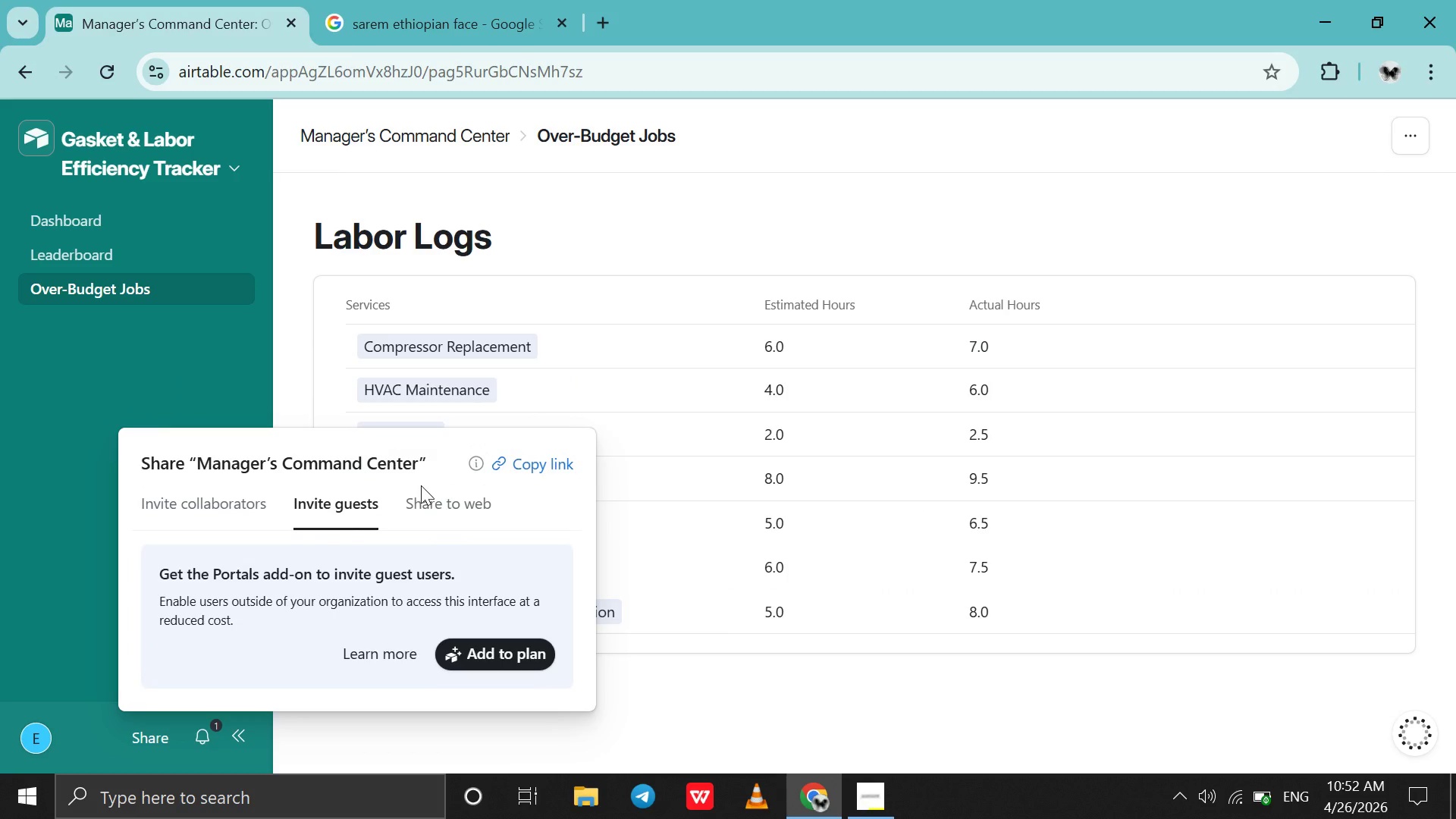 
left_click([433, 515])
 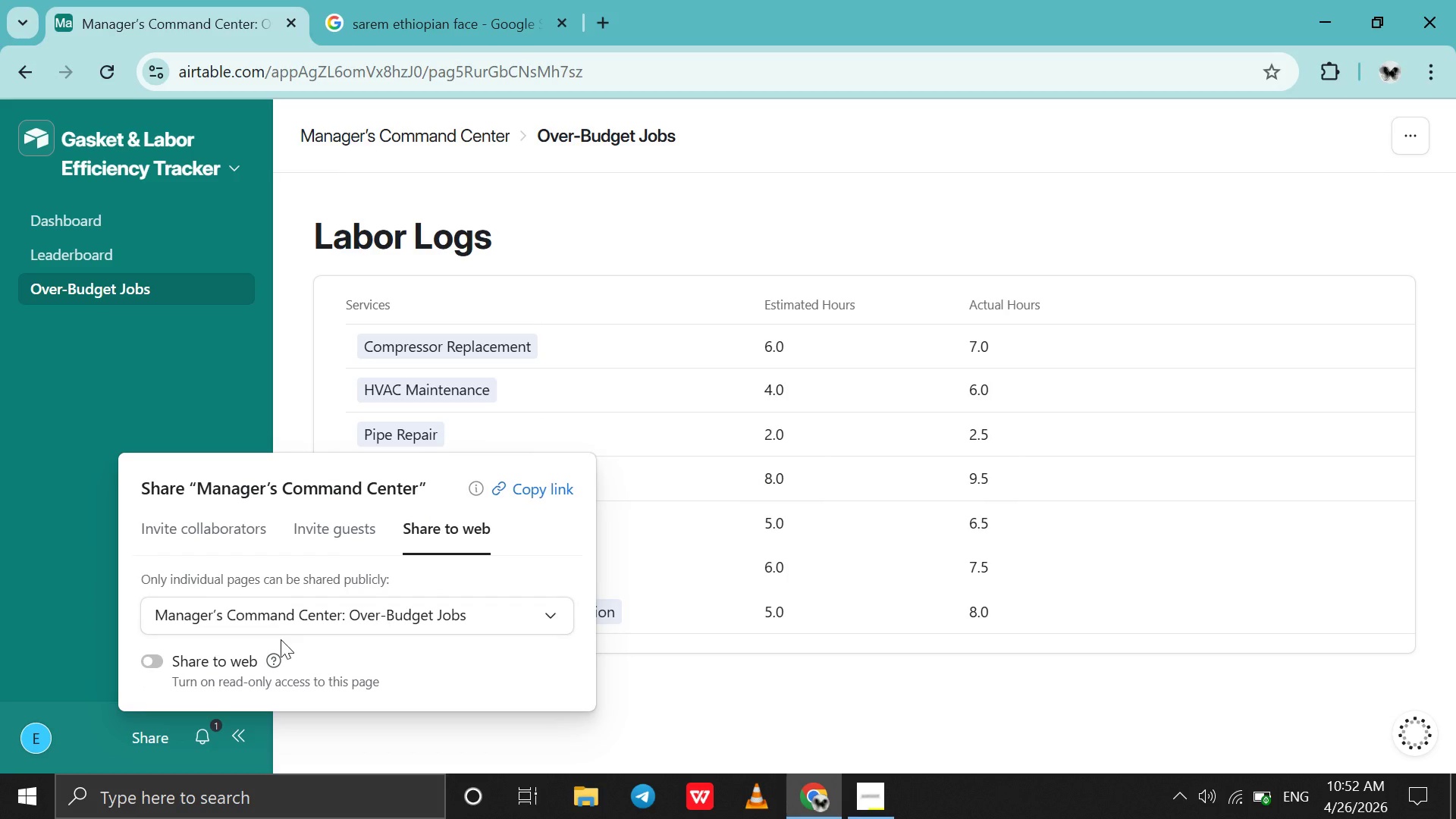 
left_click([199, 651])
 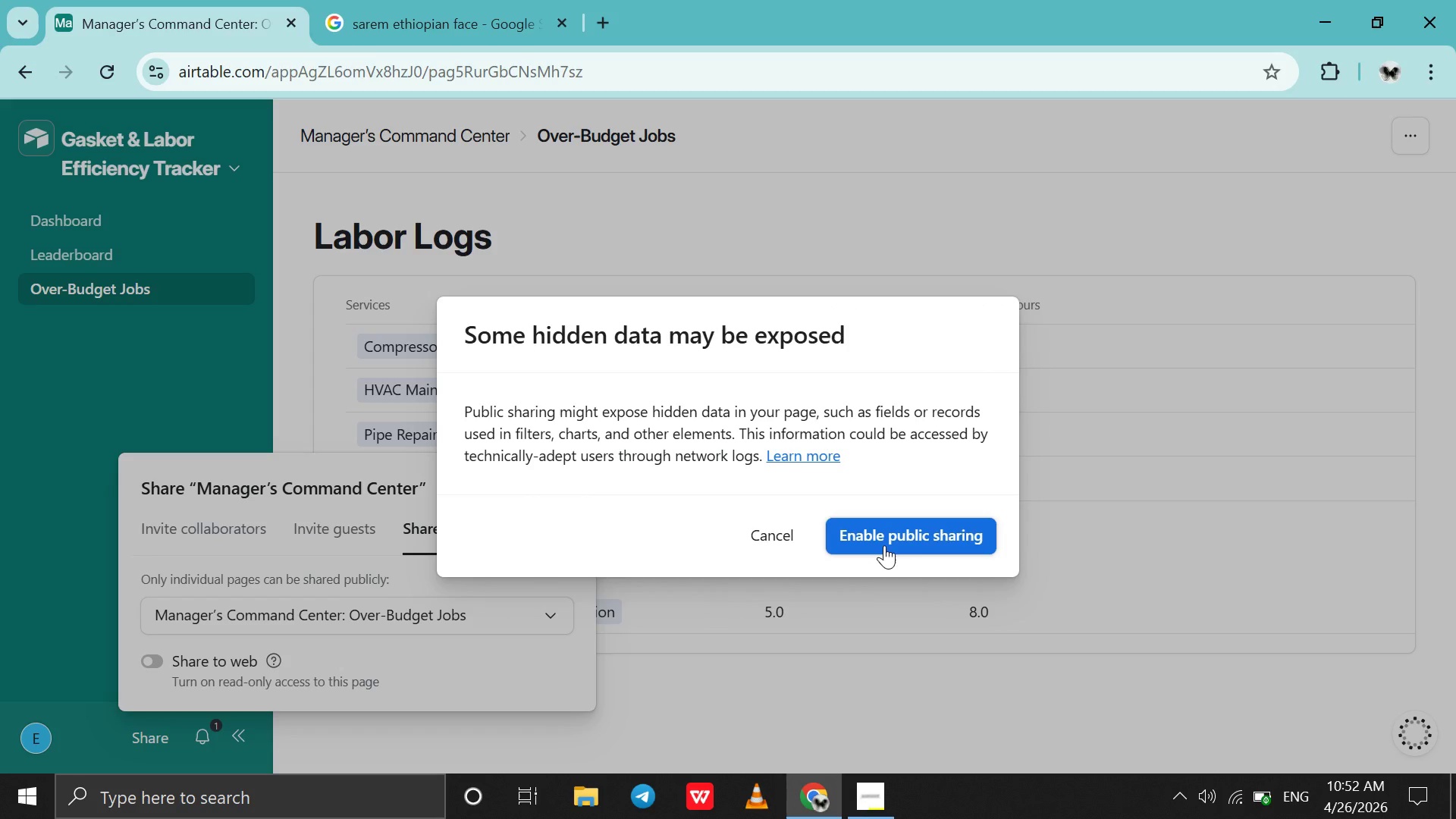 
left_click([886, 544])
 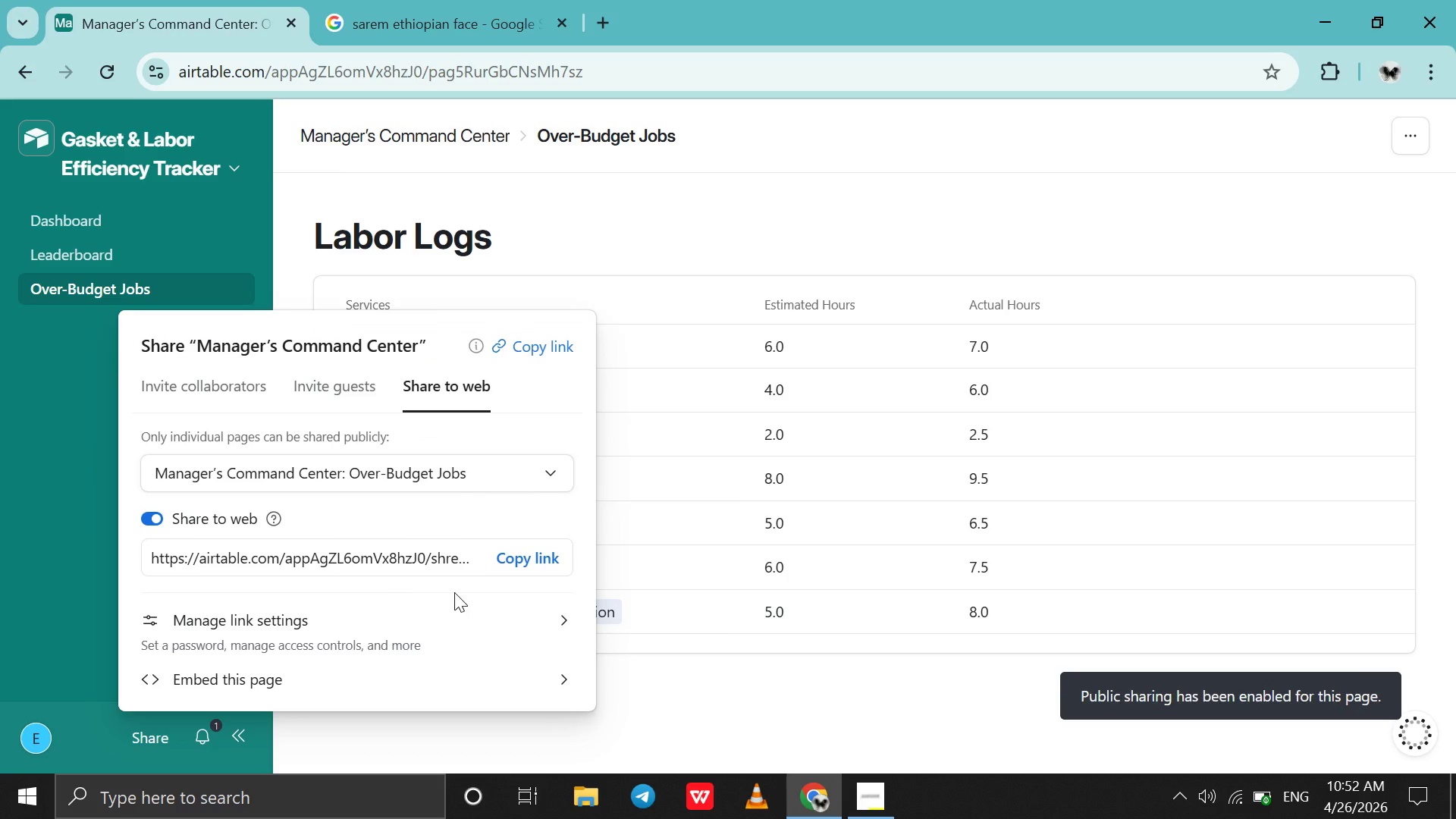 
scroll: coordinate [454, 592], scroll_direction: down, amount: 3.0
 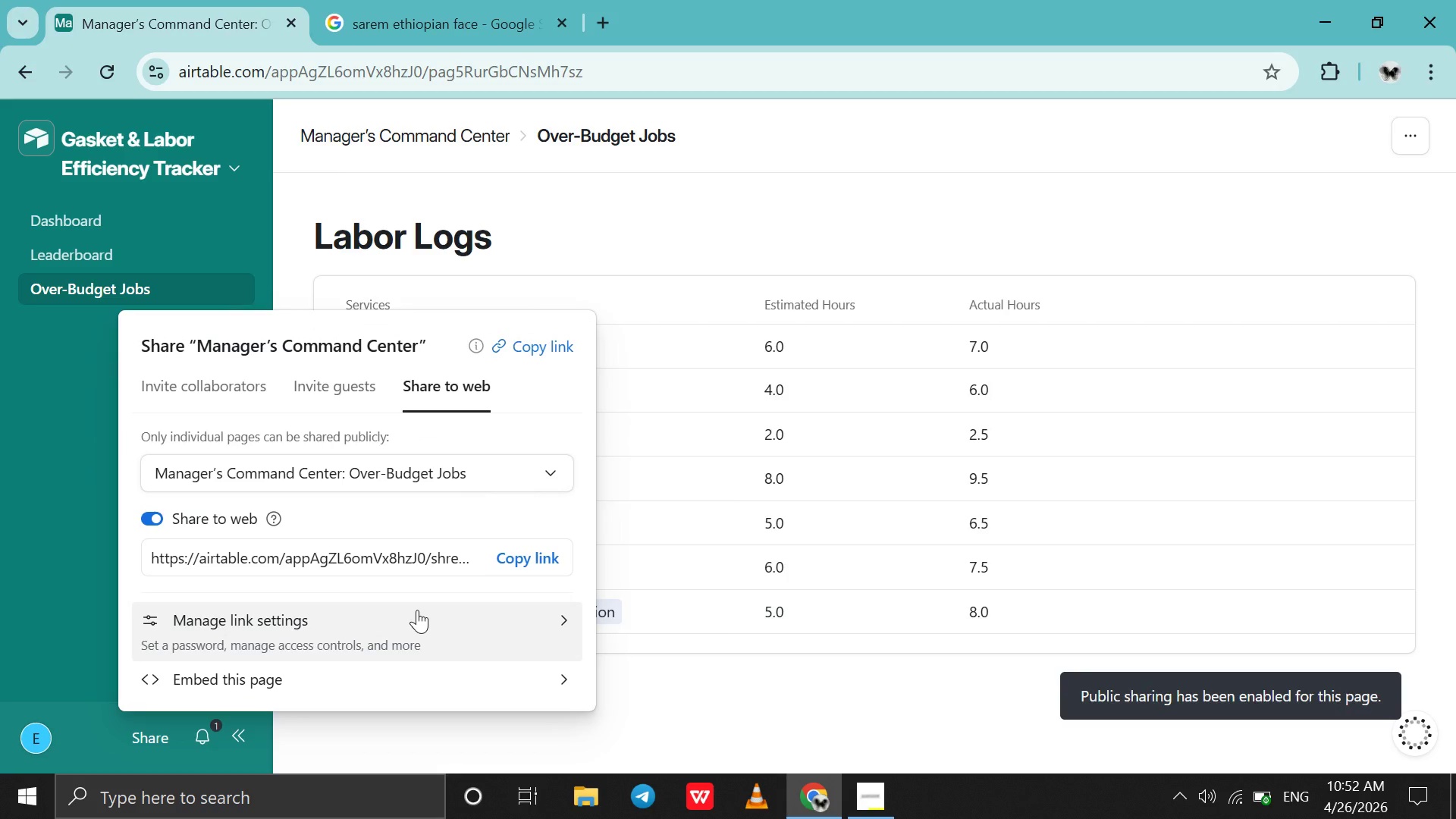 
left_click([417, 610])
 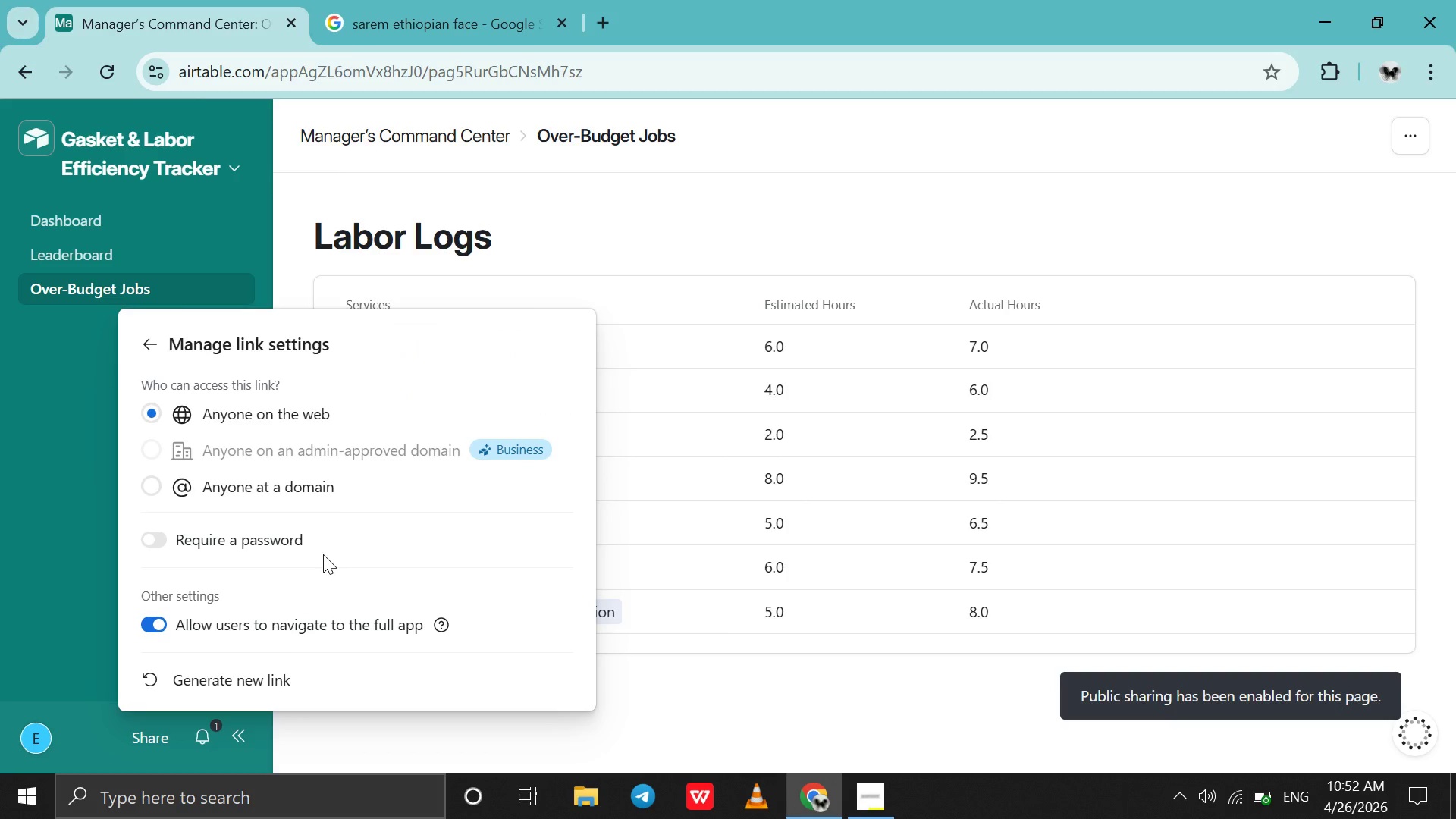 
scroll: coordinate [323, 554], scroll_direction: down, amount: 2.0
 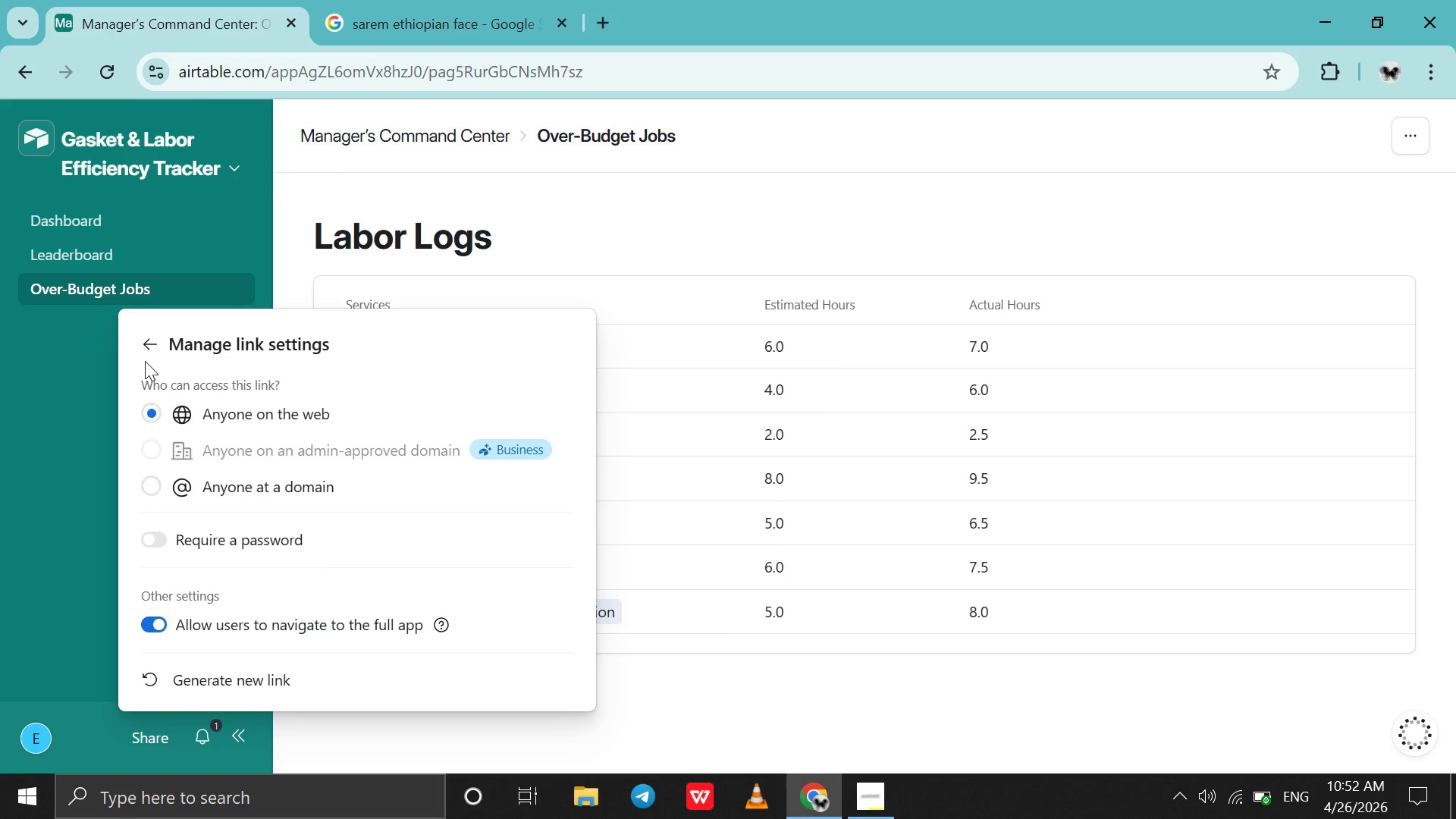 
left_click([867, 808])